 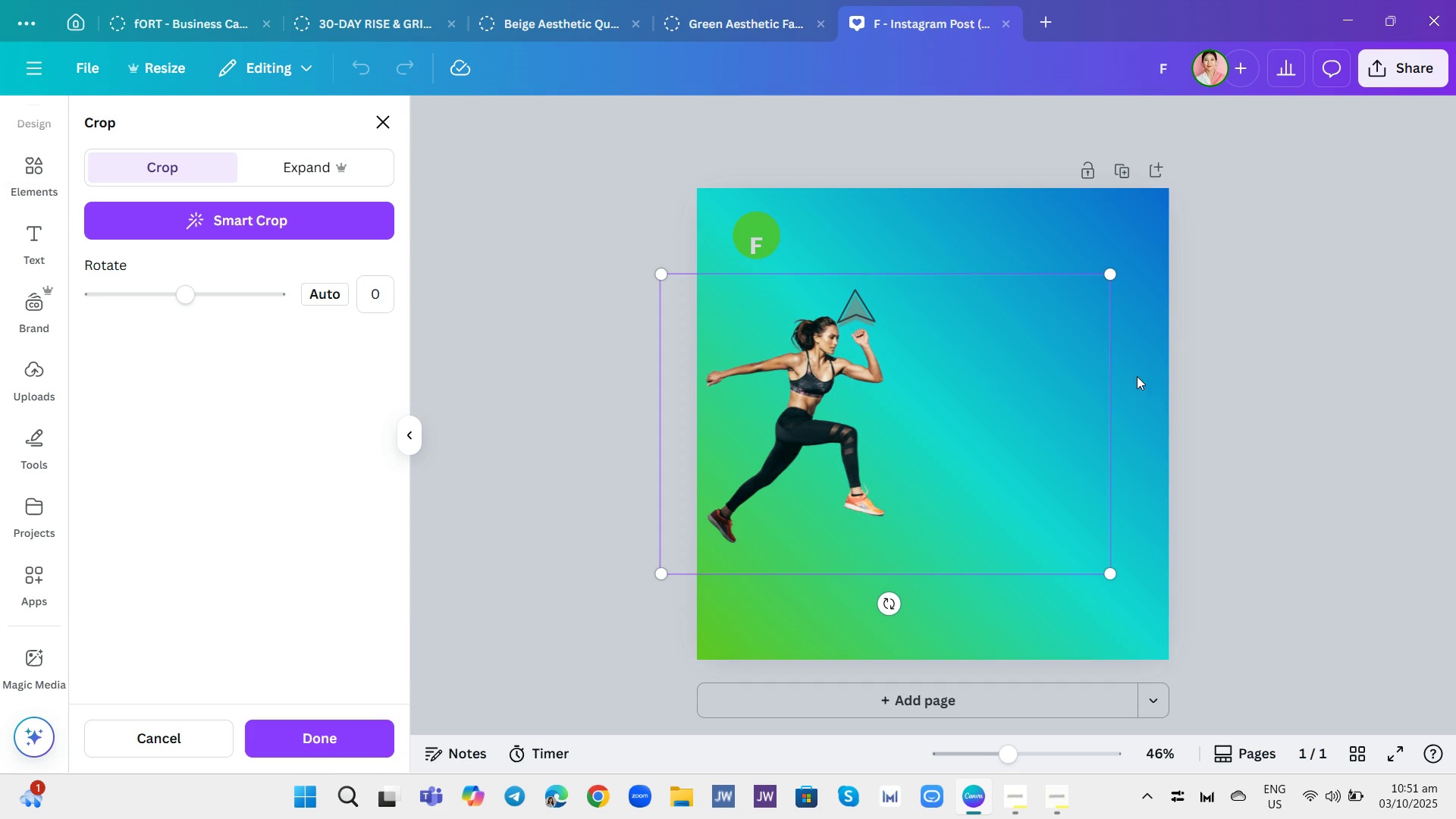 
left_click([860, 309])
 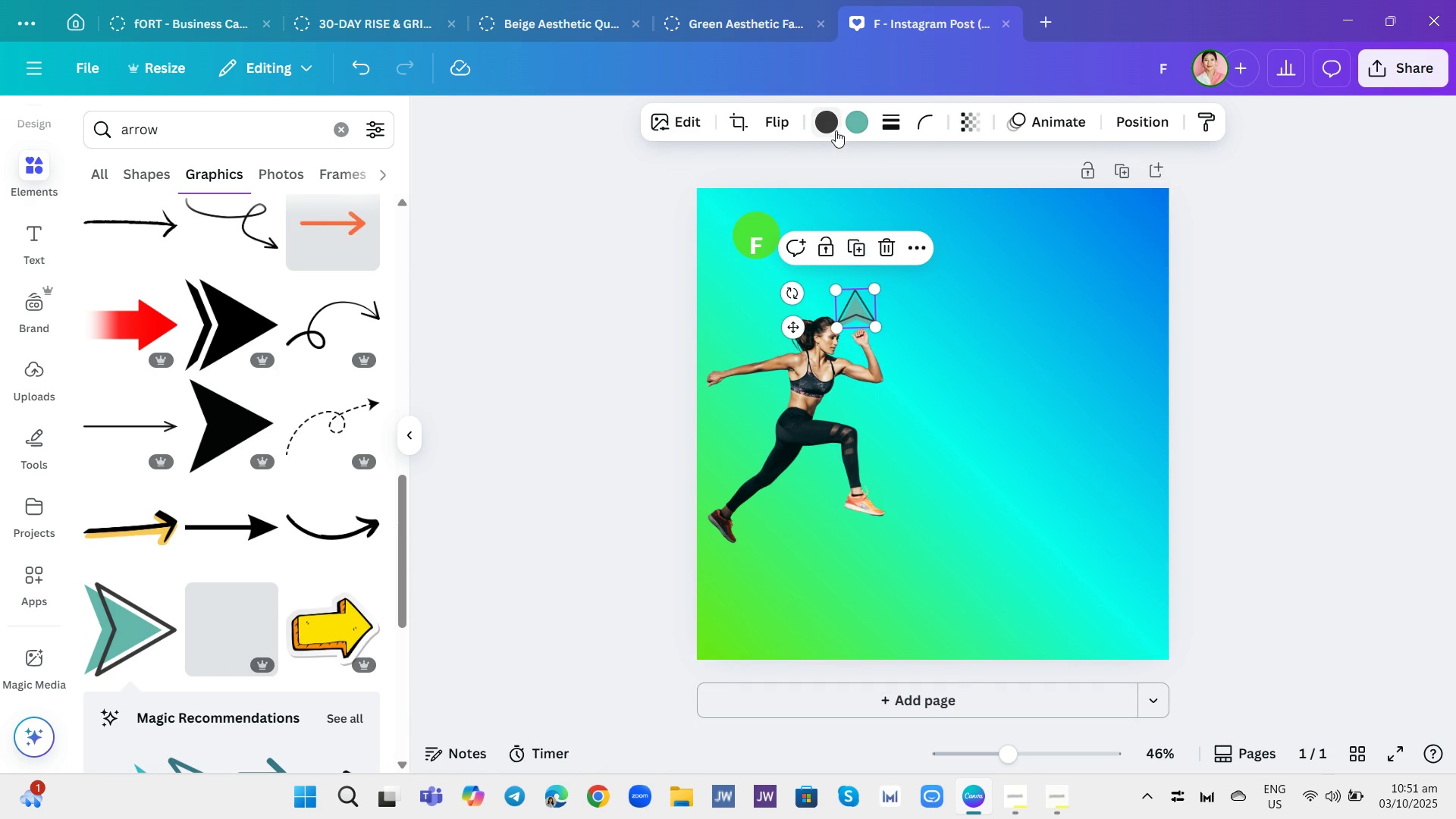 
left_click([828, 124])
 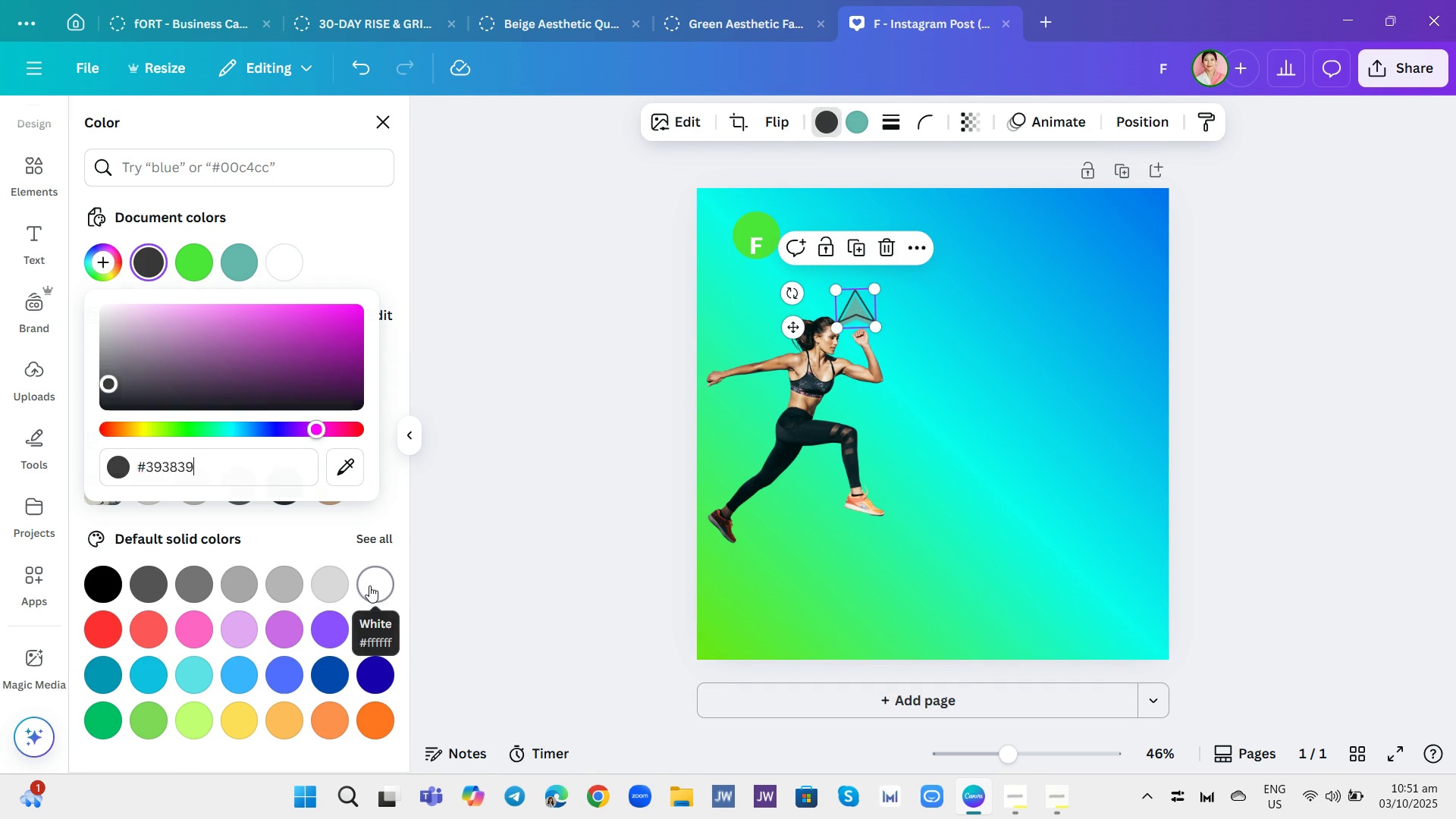 
left_click([369, 585])
 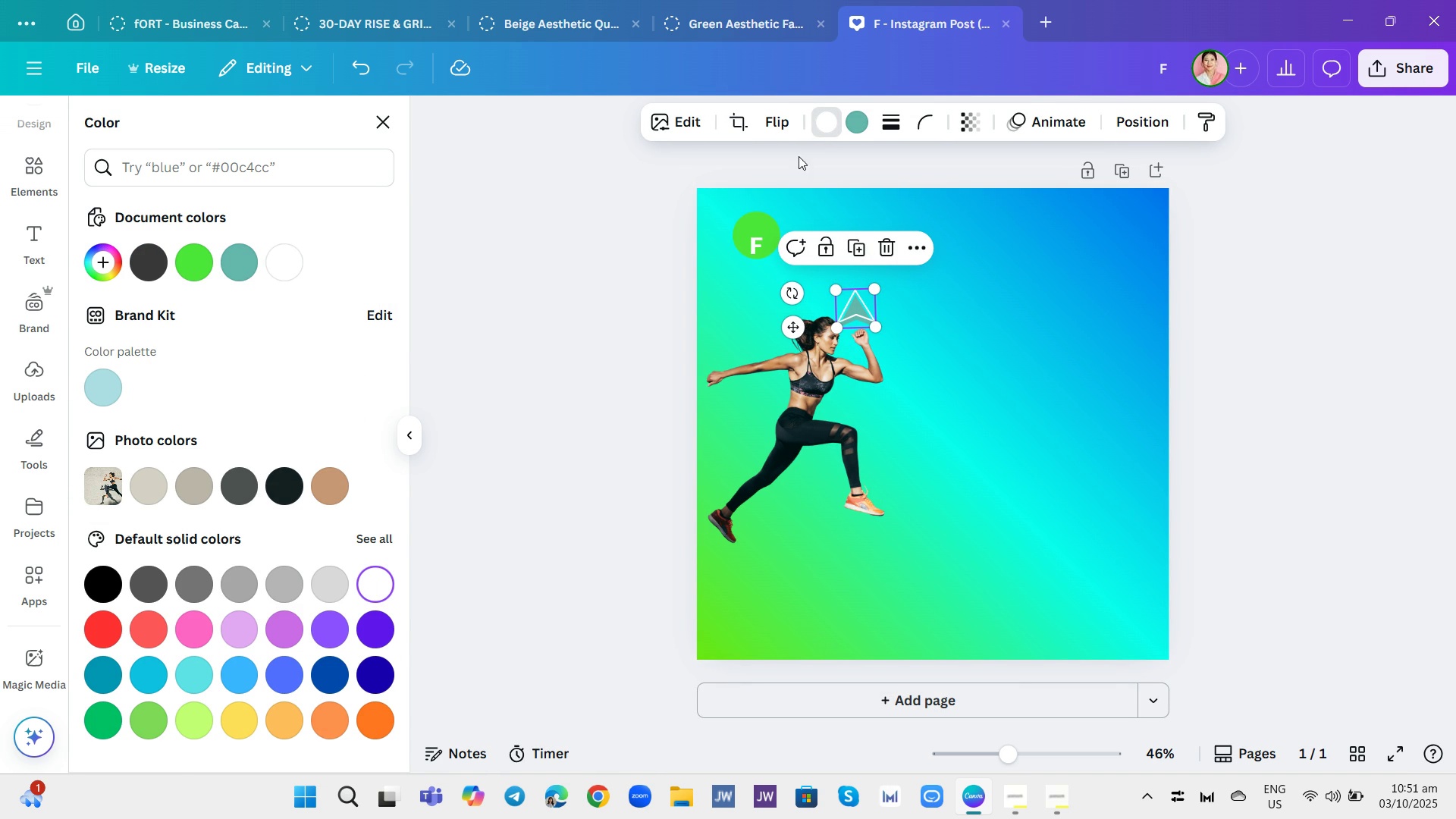 
left_click([859, 124])
 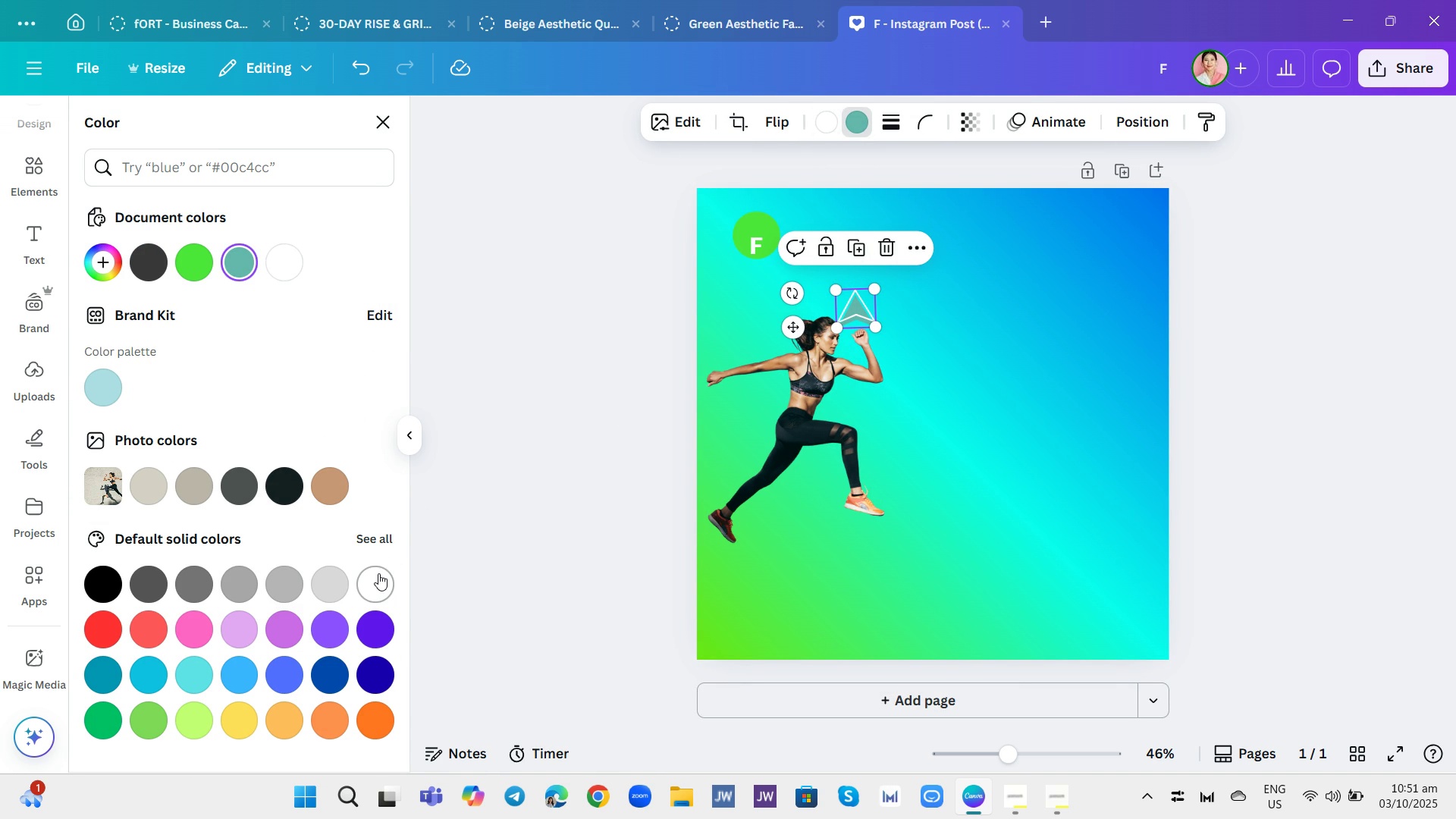 
left_click([378, 576])
 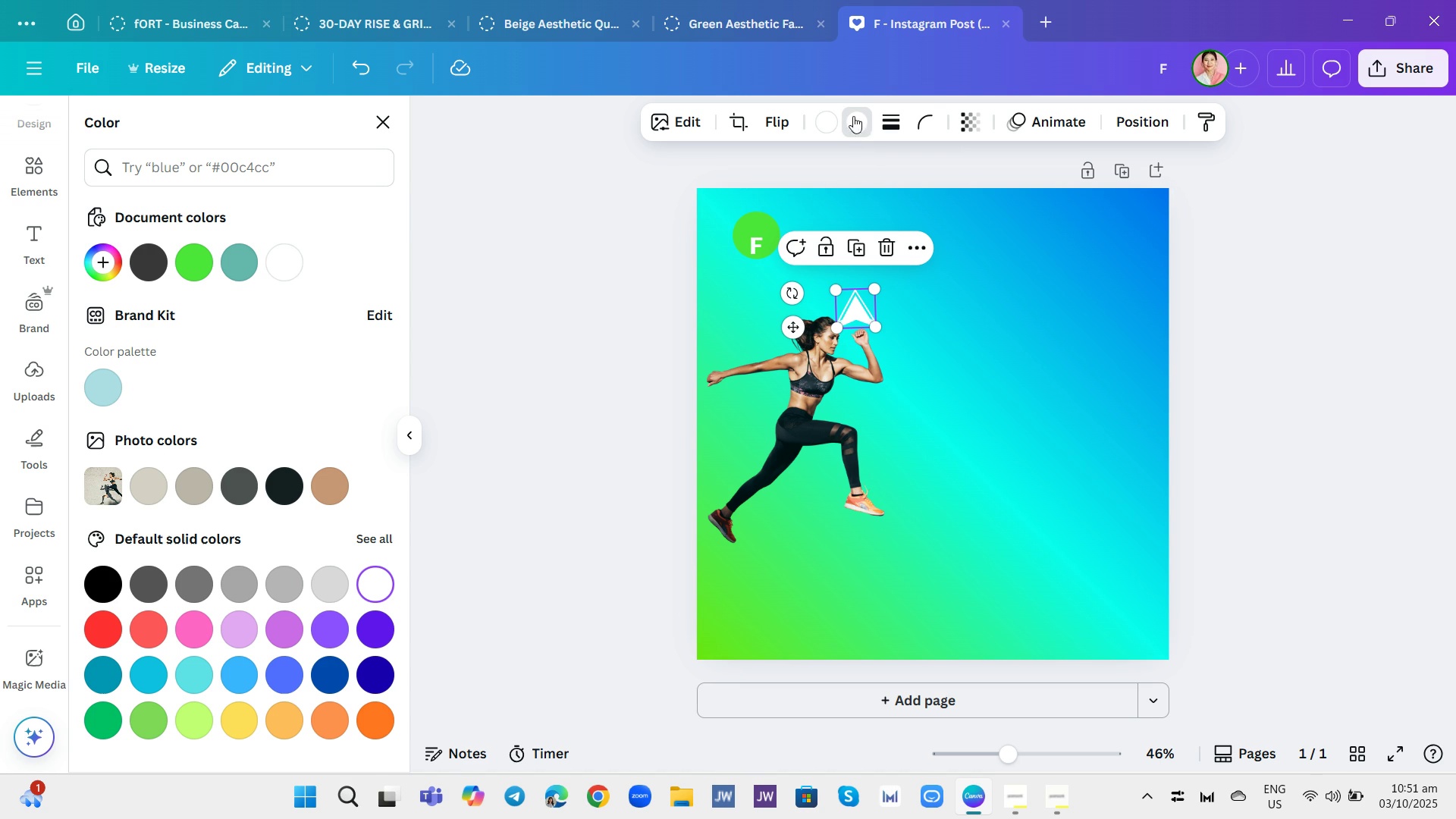 
left_click([834, 112])
 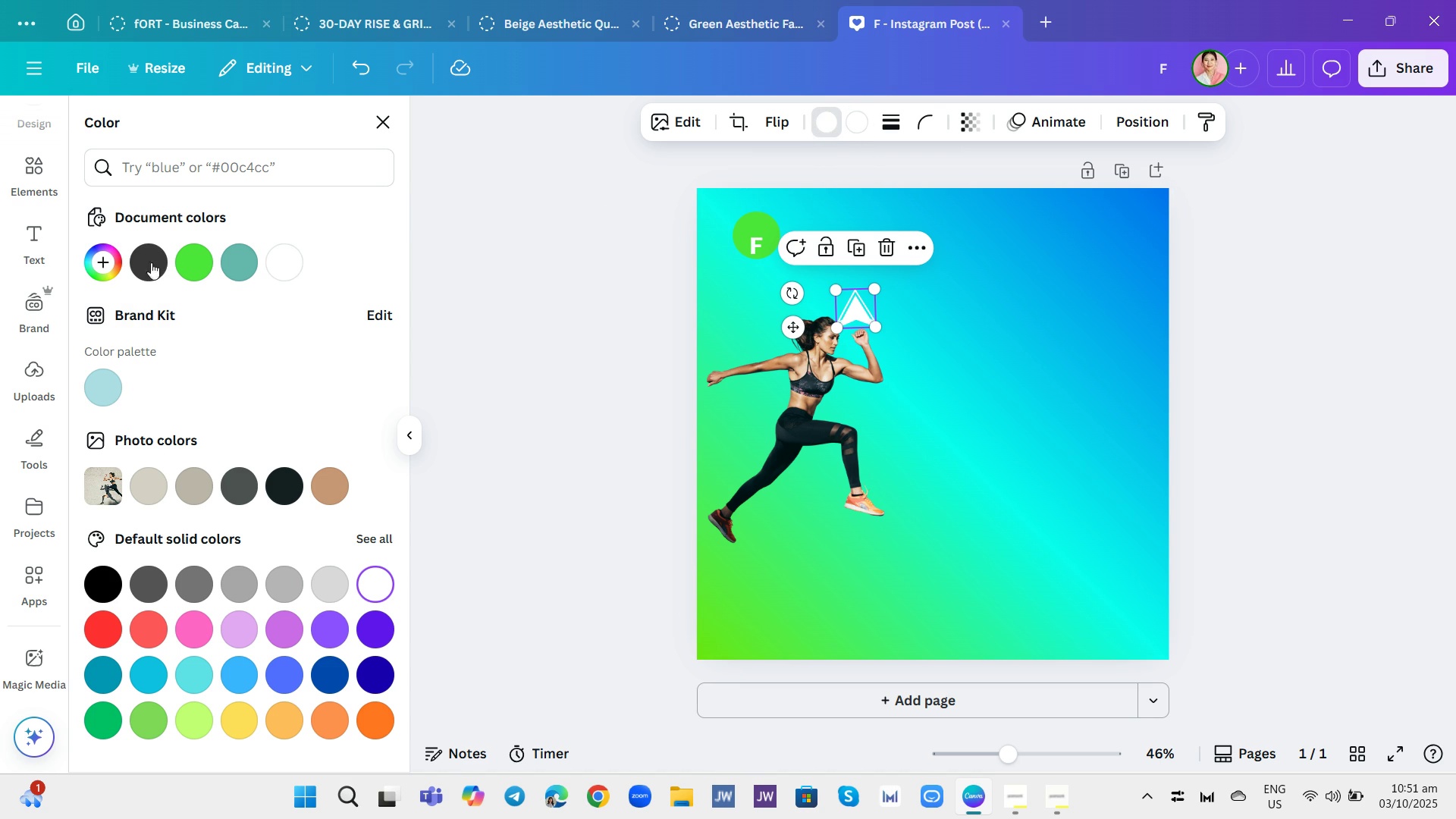 
left_click([231, 262])
 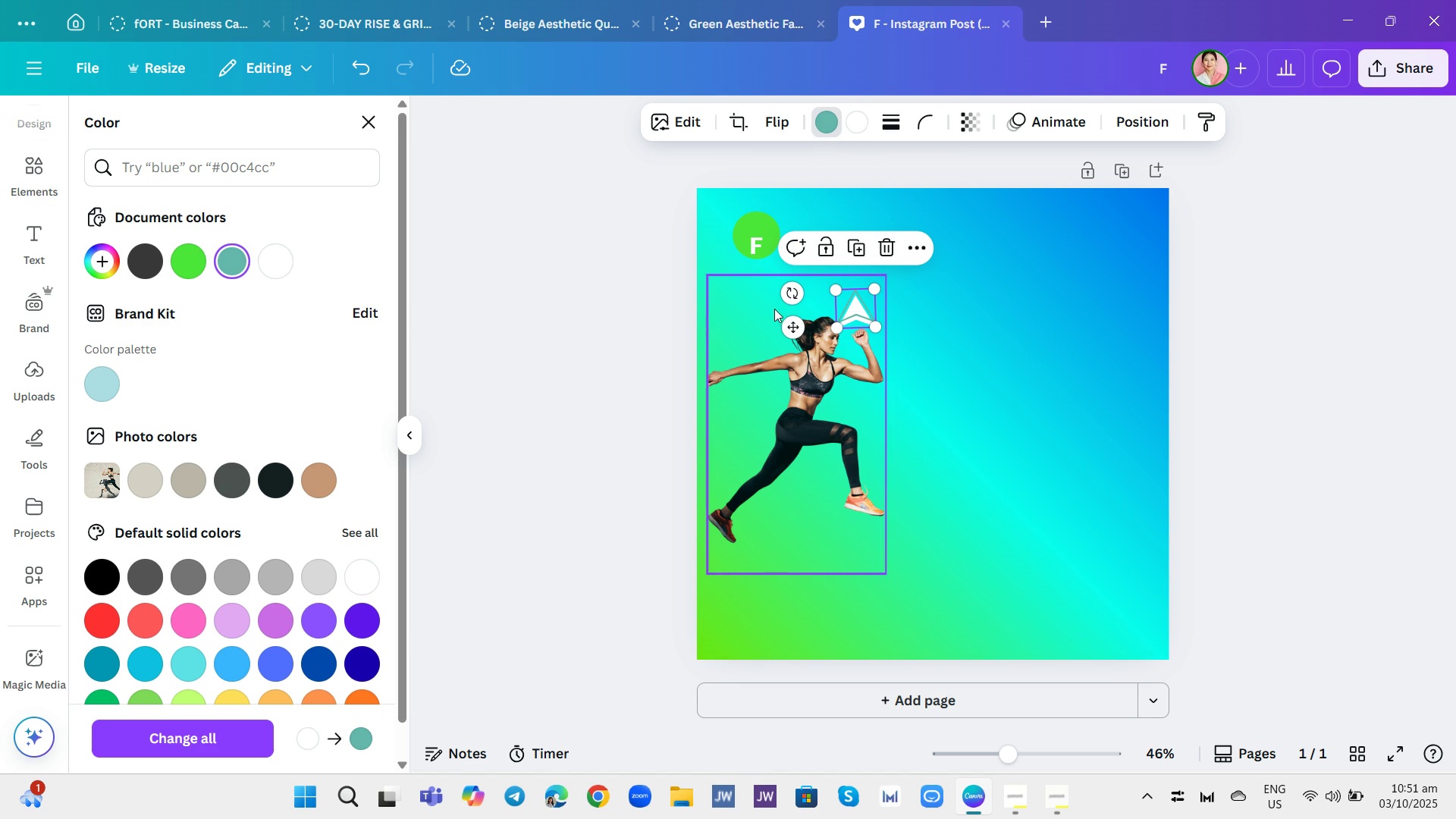 
left_click([272, 485])
 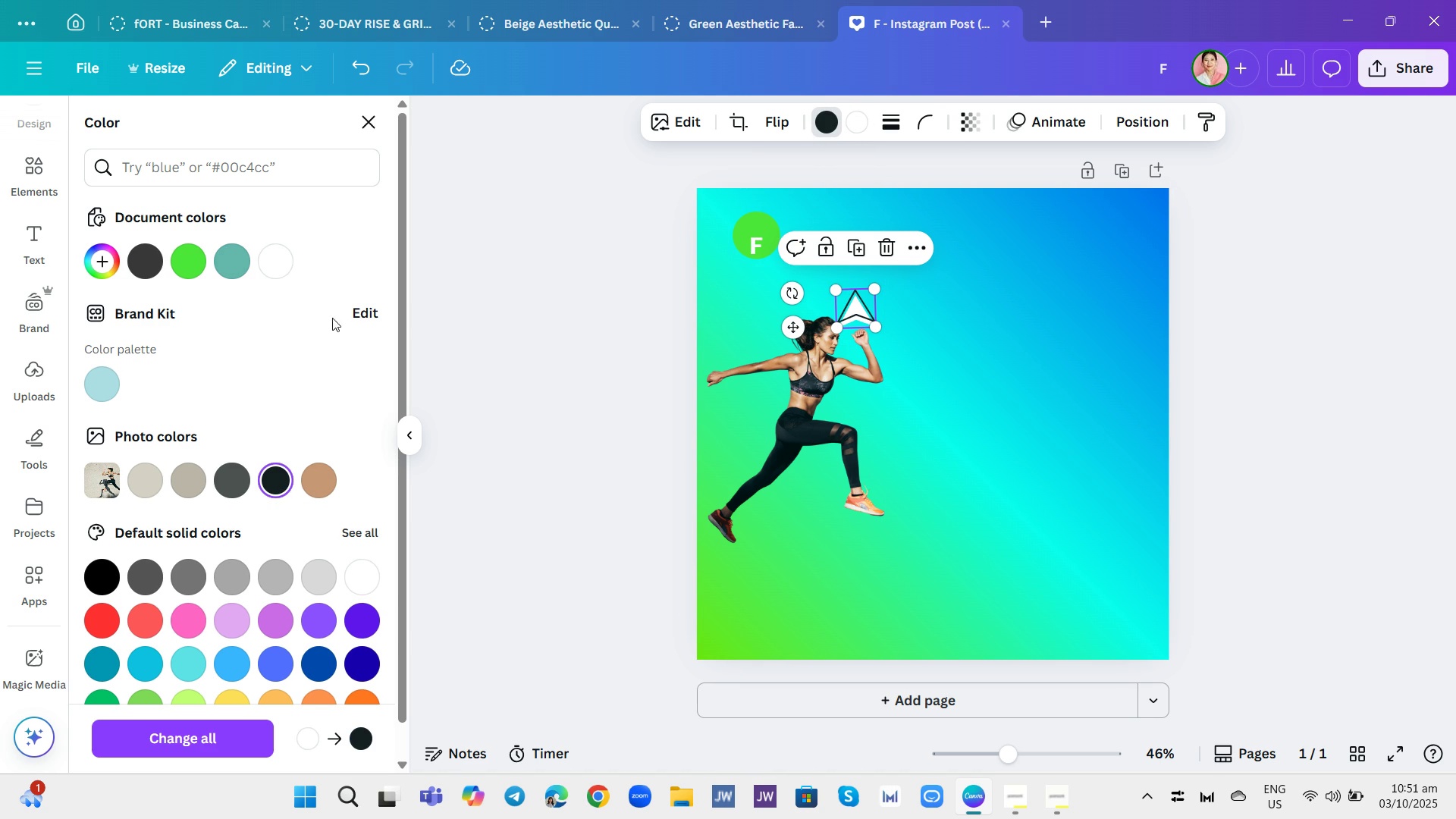 
left_click([282, 271])